 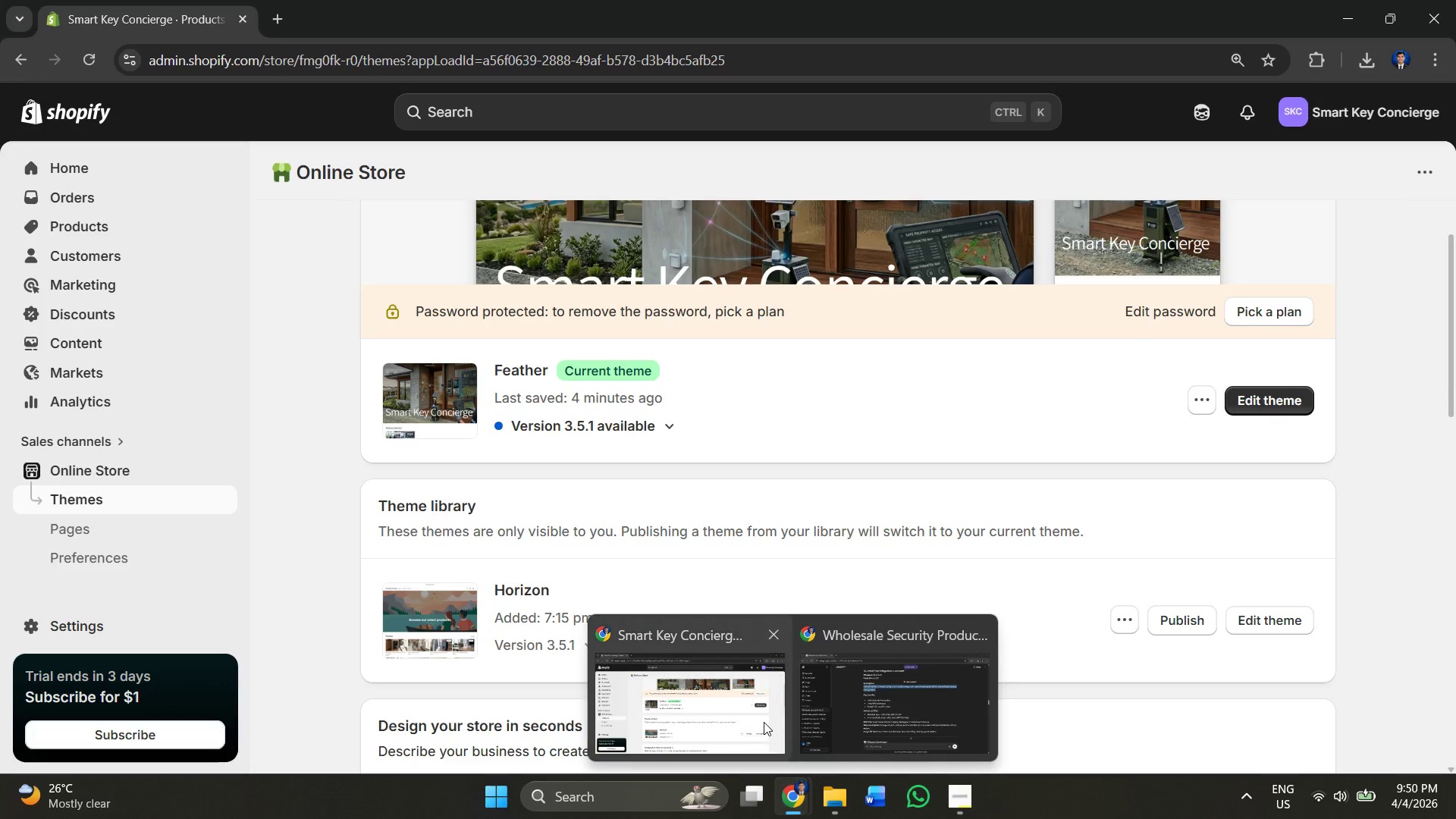 
left_click([764, 722])
 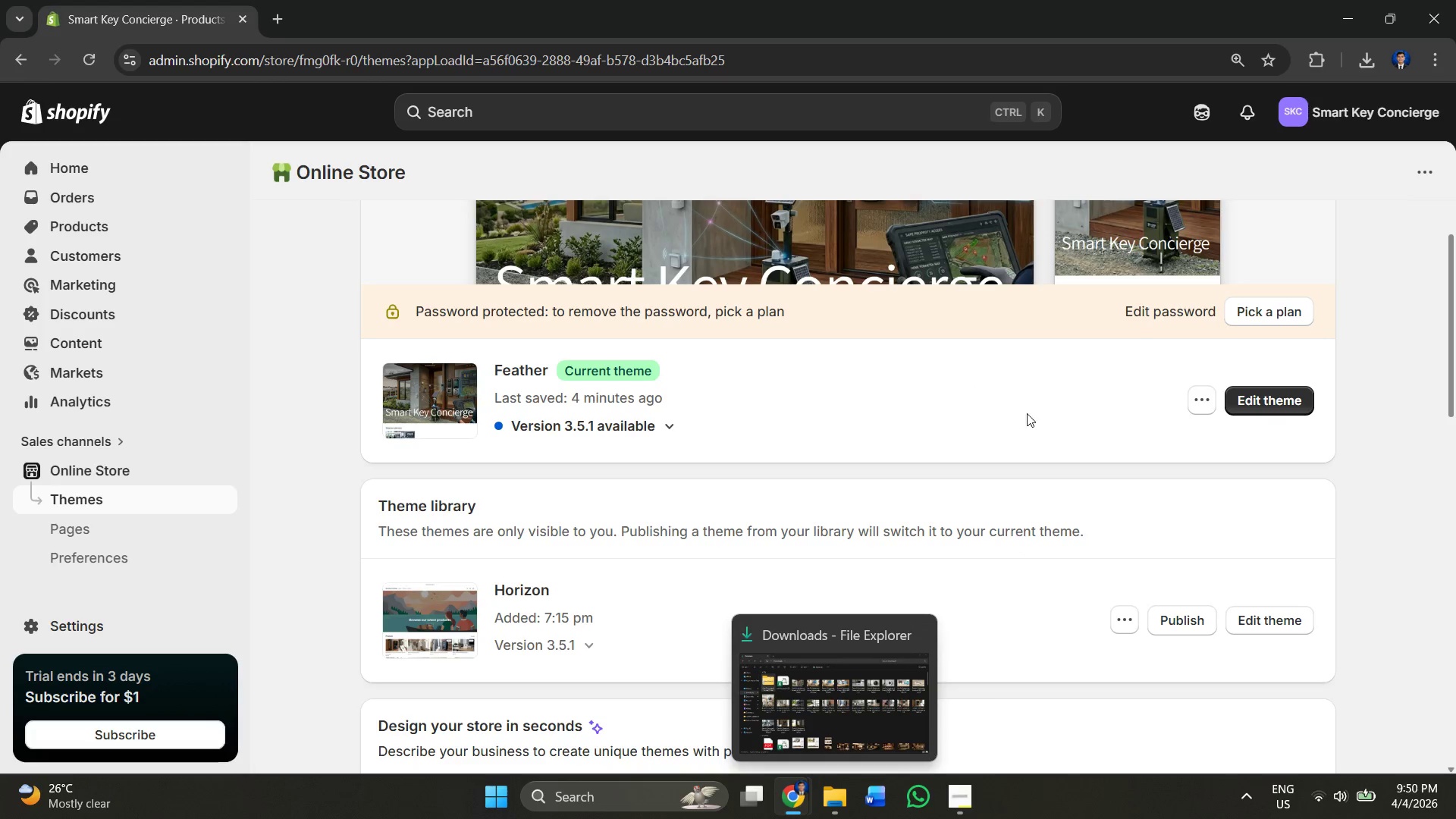 
left_click([1189, 397])
 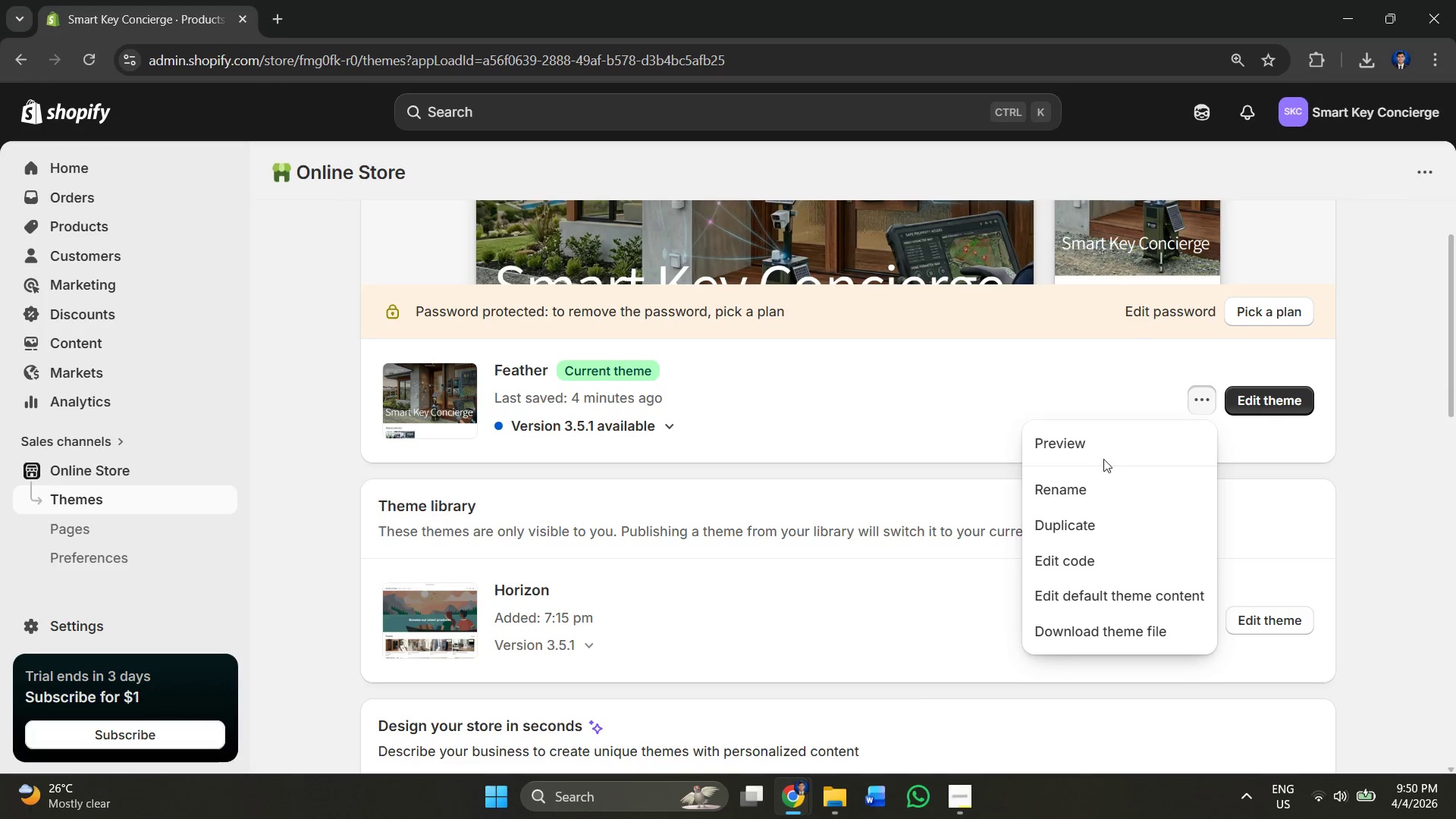 
right_click([1100, 455])
 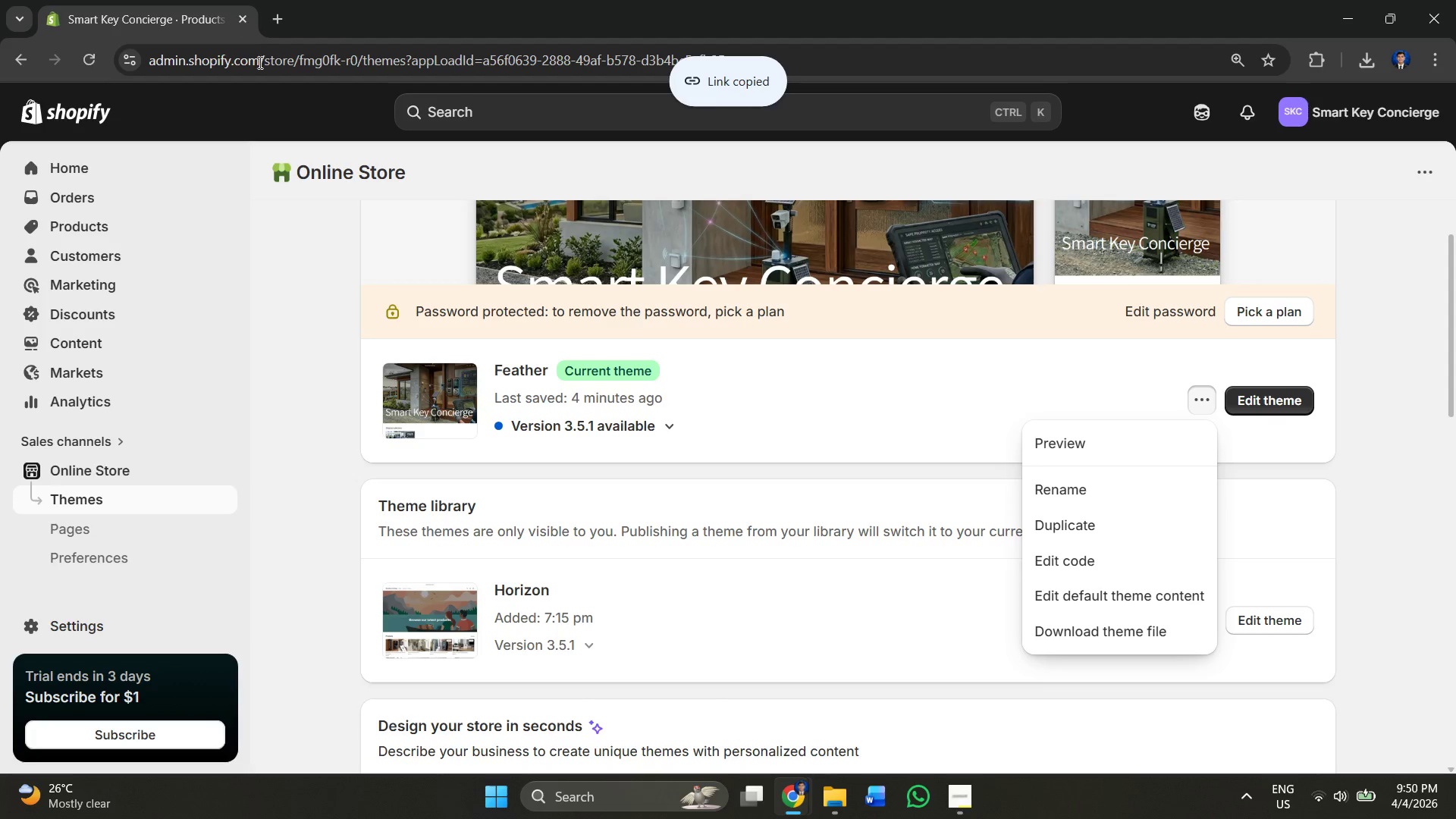 
key(Alt+Tab)